 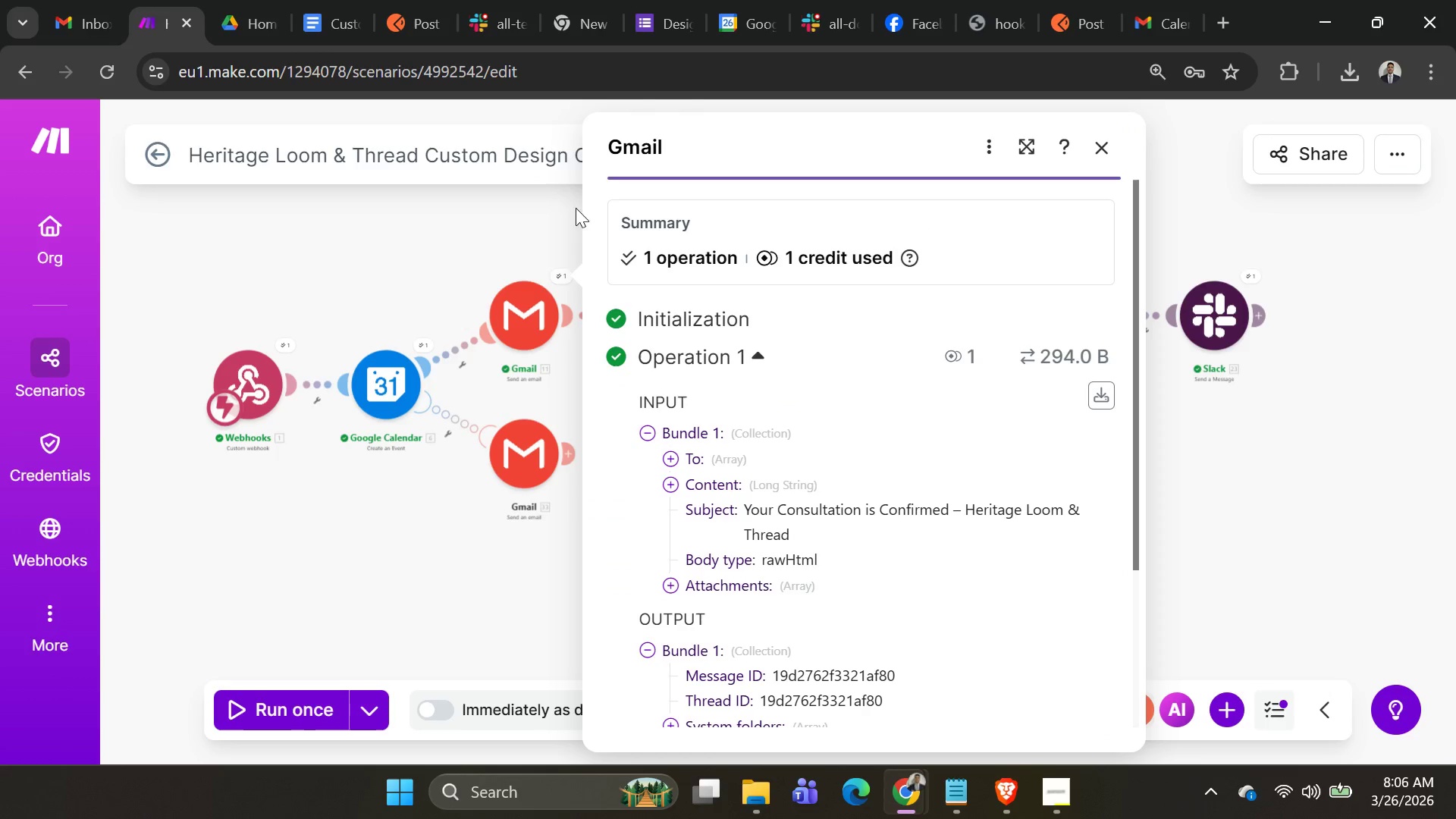 
left_click([549, 378])
 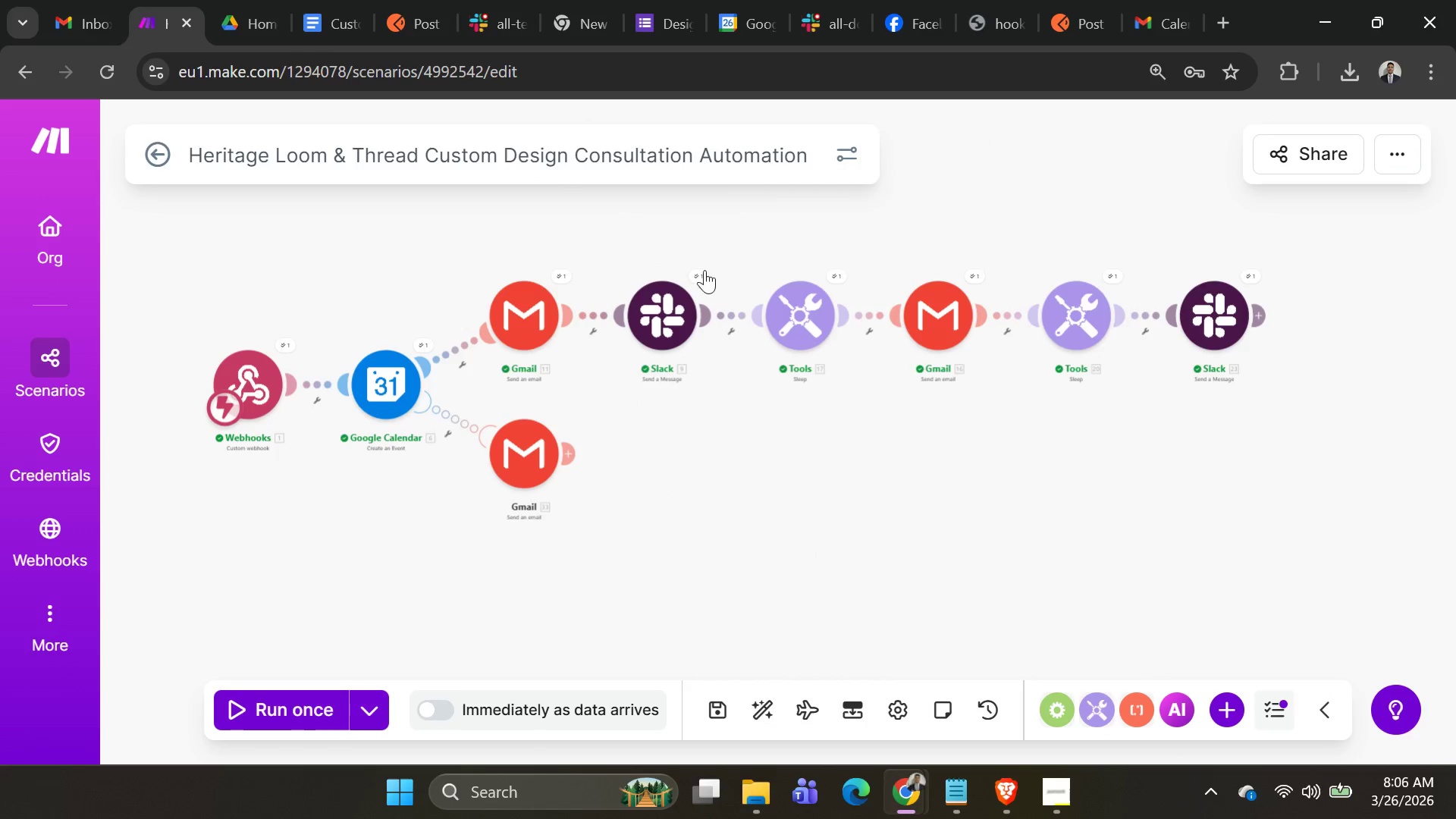 
left_click([696, 270])
 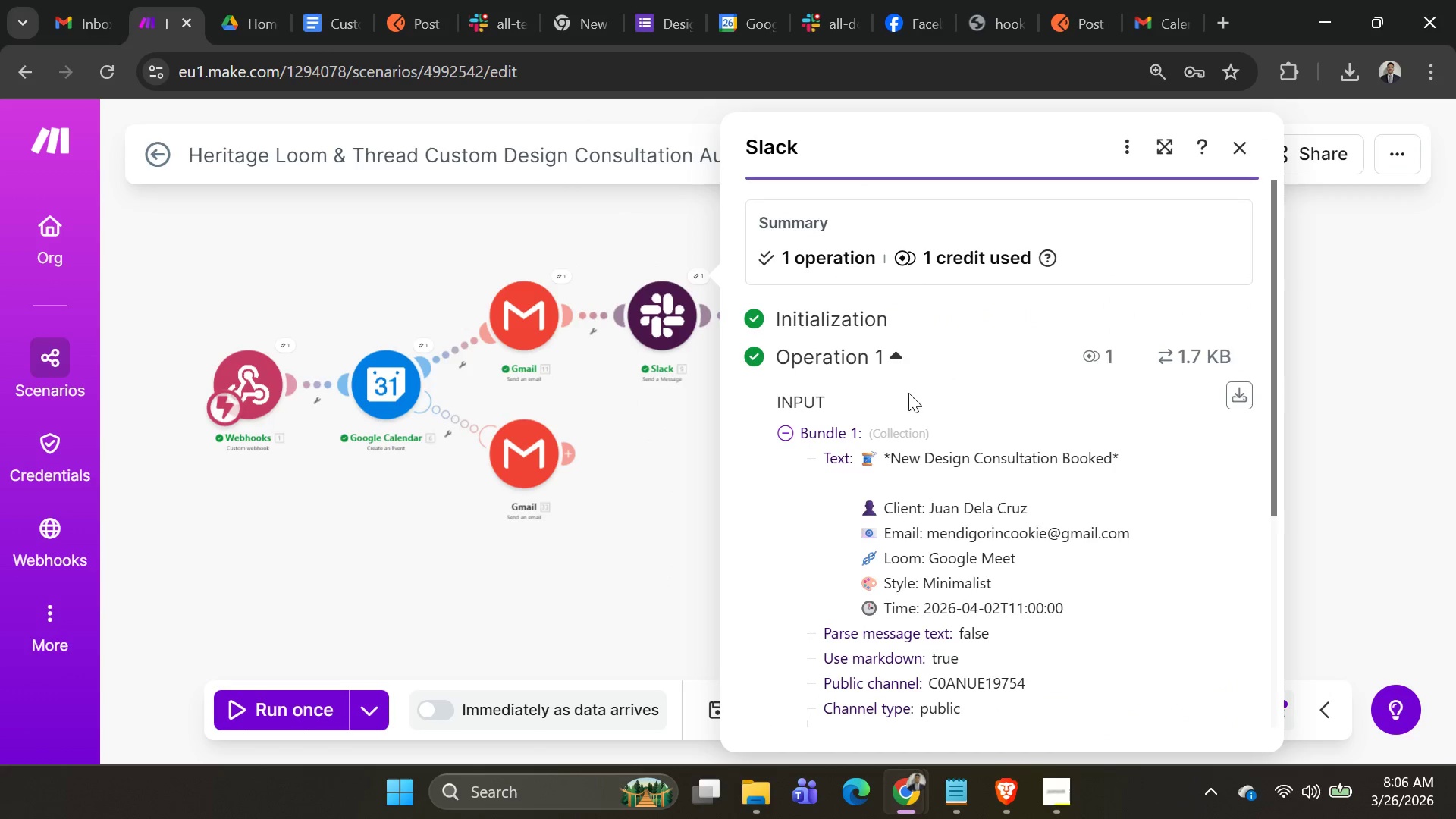 
scroll: coordinate [912, 397], scroll_direction: none, amount: 0.0
 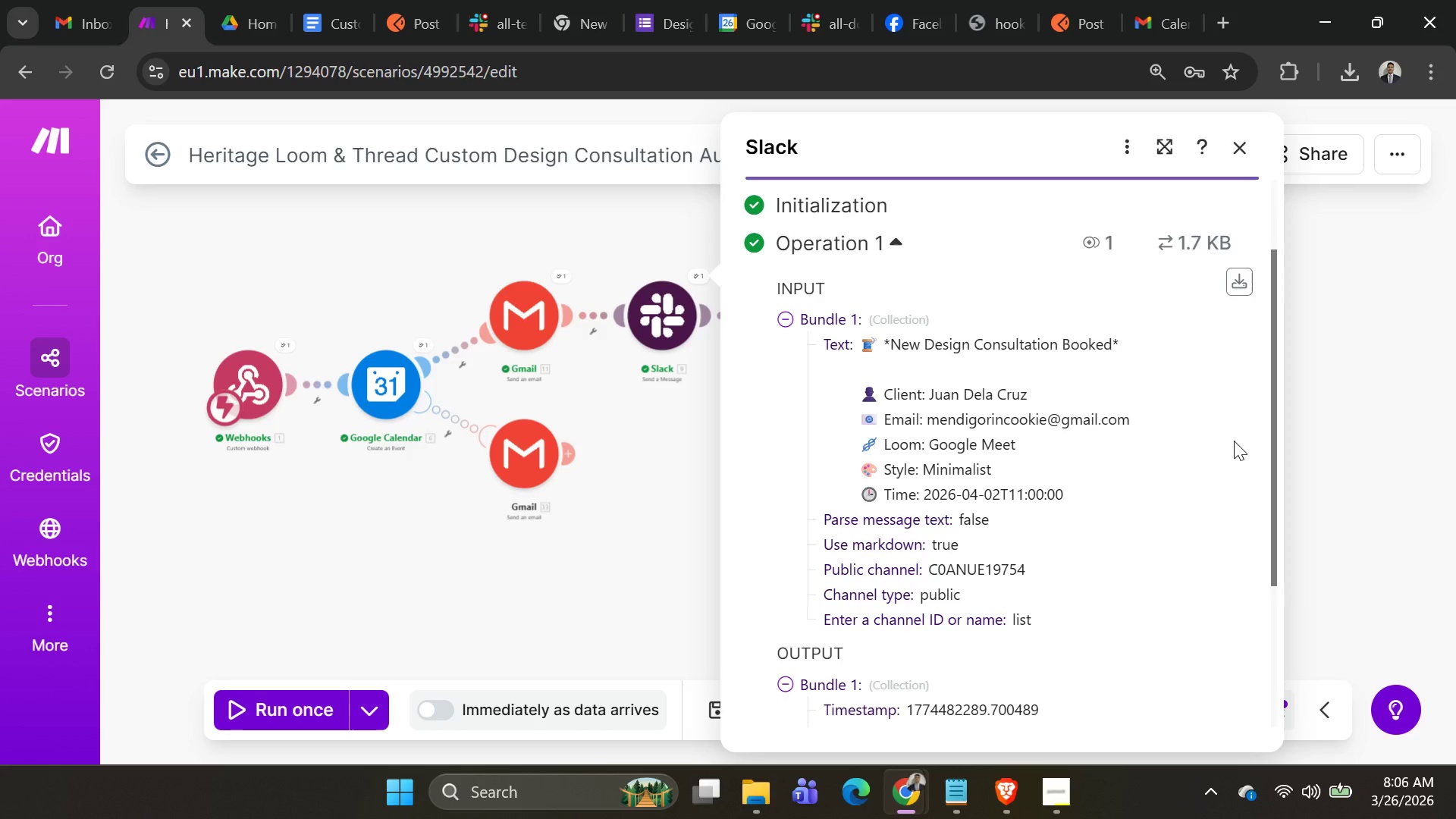 
key(PrintScreen)
 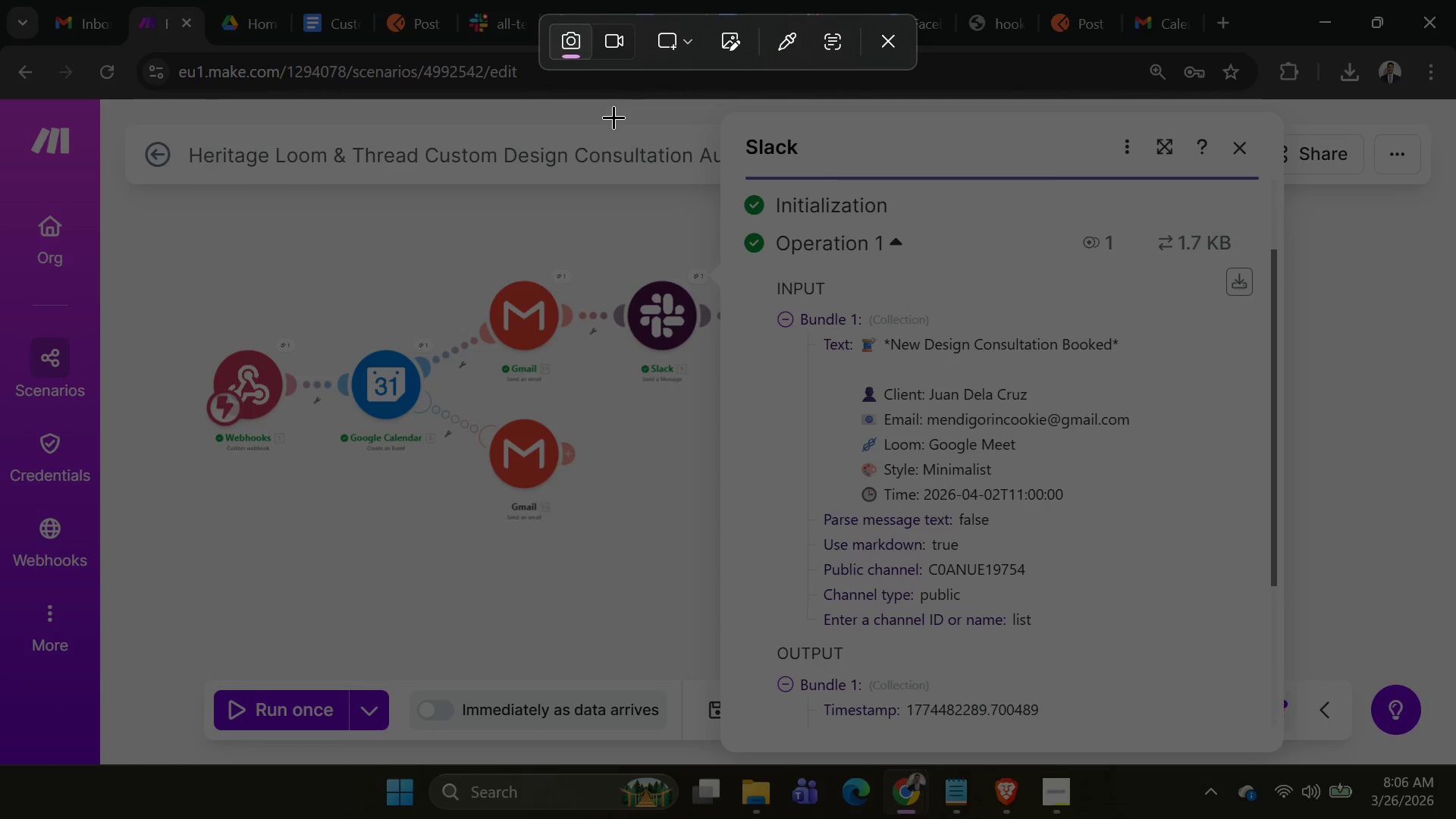 
left_click_drag(start_coordinate=[608, 105], to_coordinate=[1300, 752])
 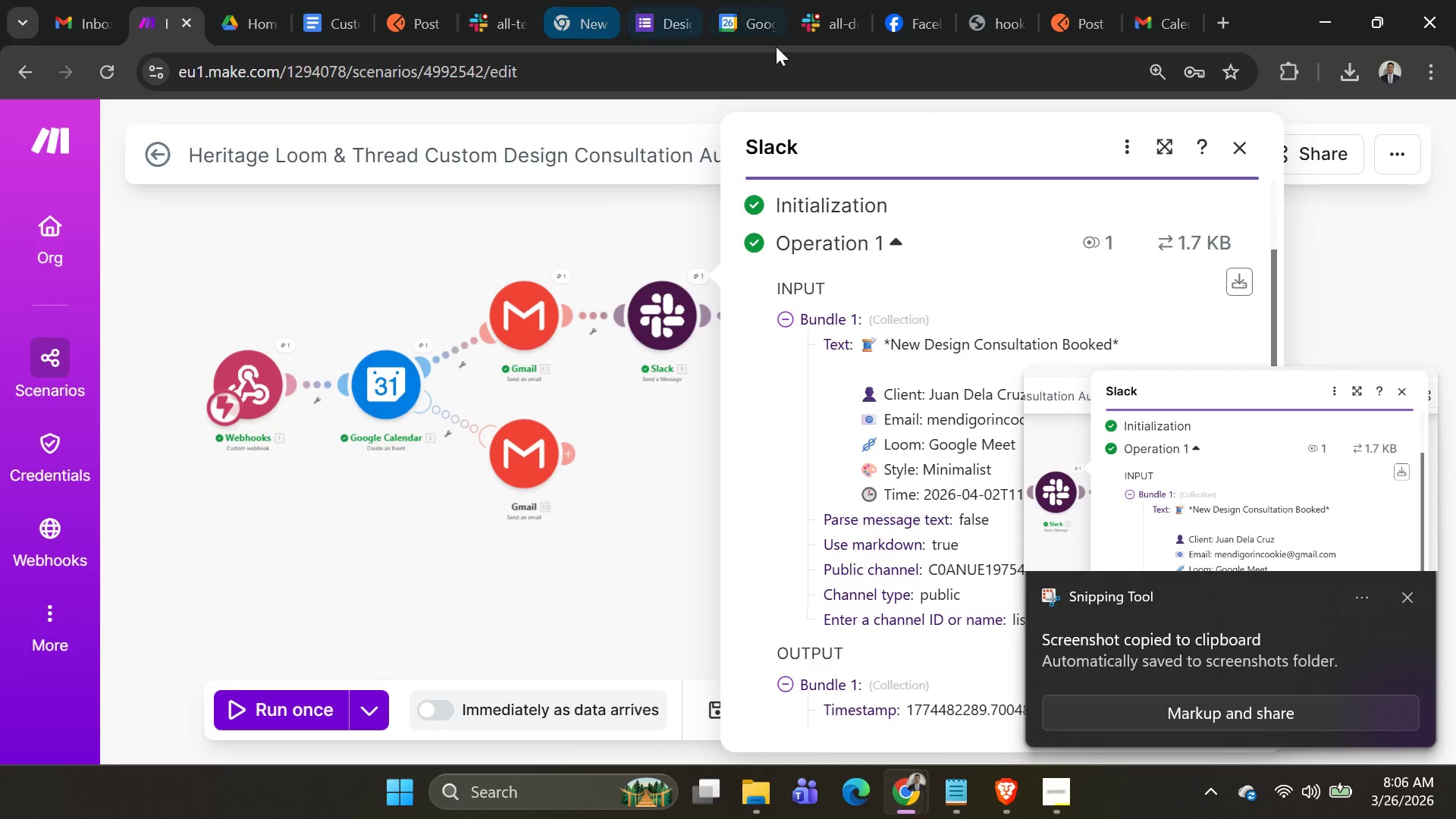 
left_click([897, 40])
 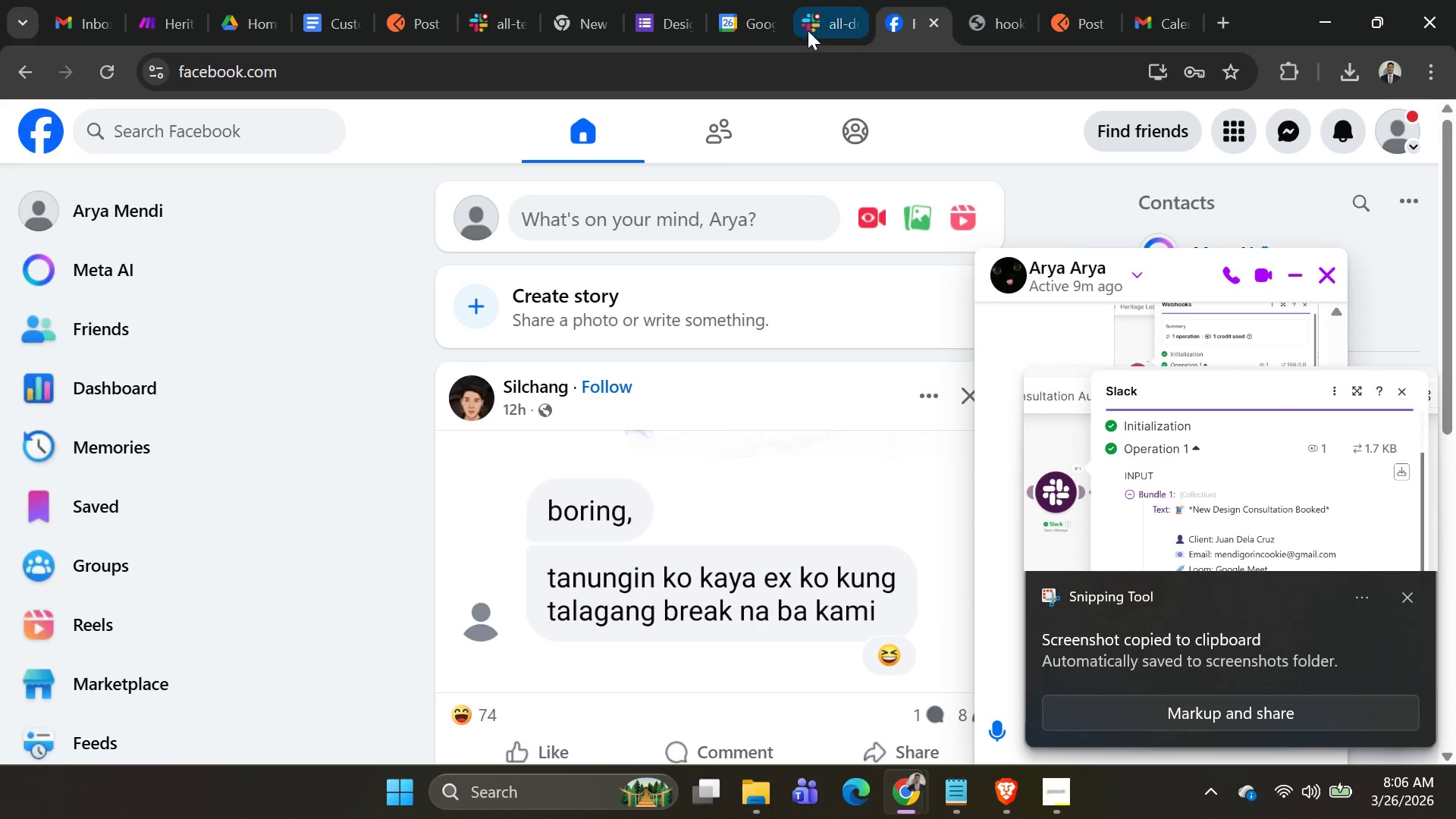 
left_click([808, 28])
 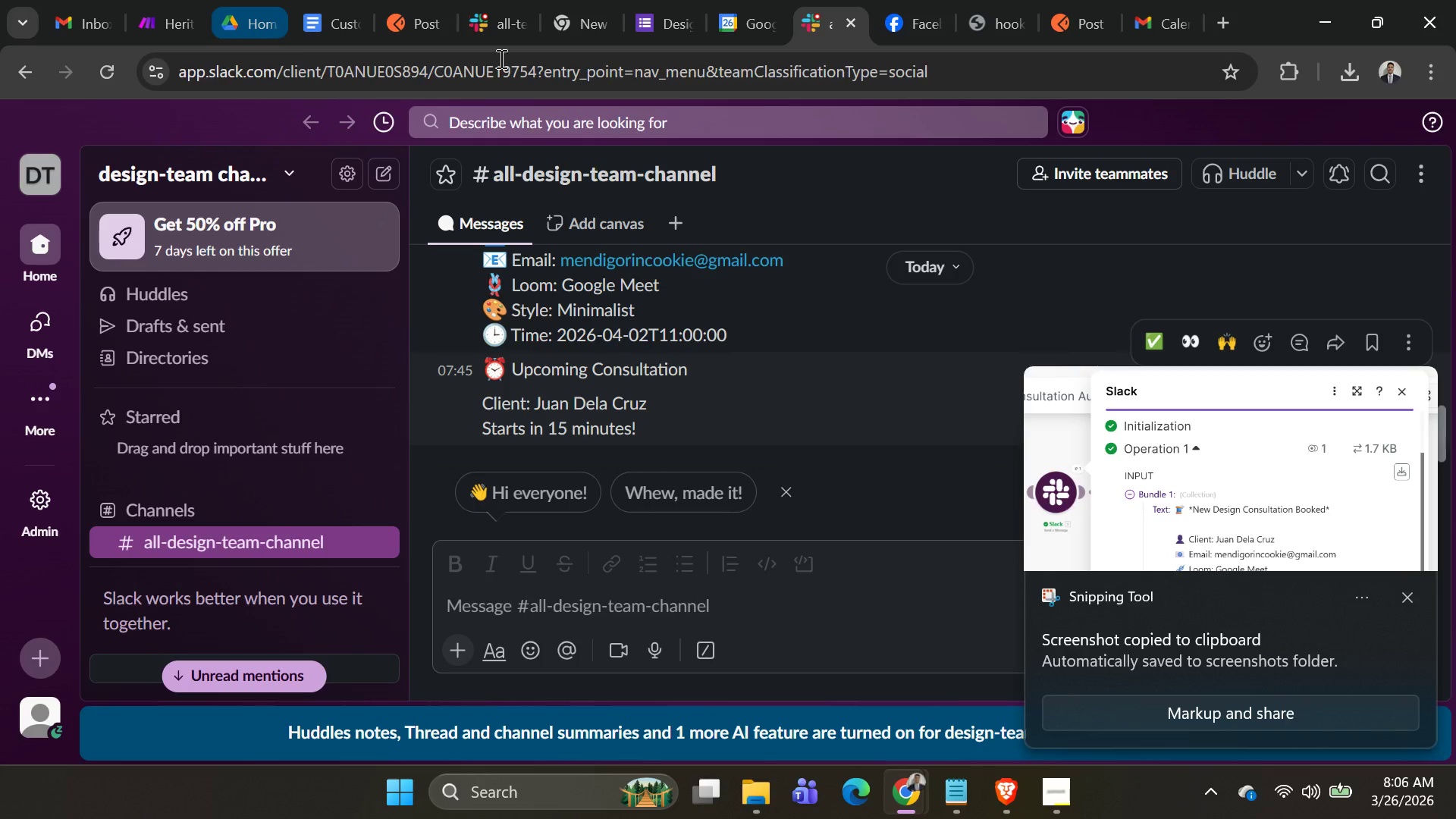 
left_click([890, 20])
 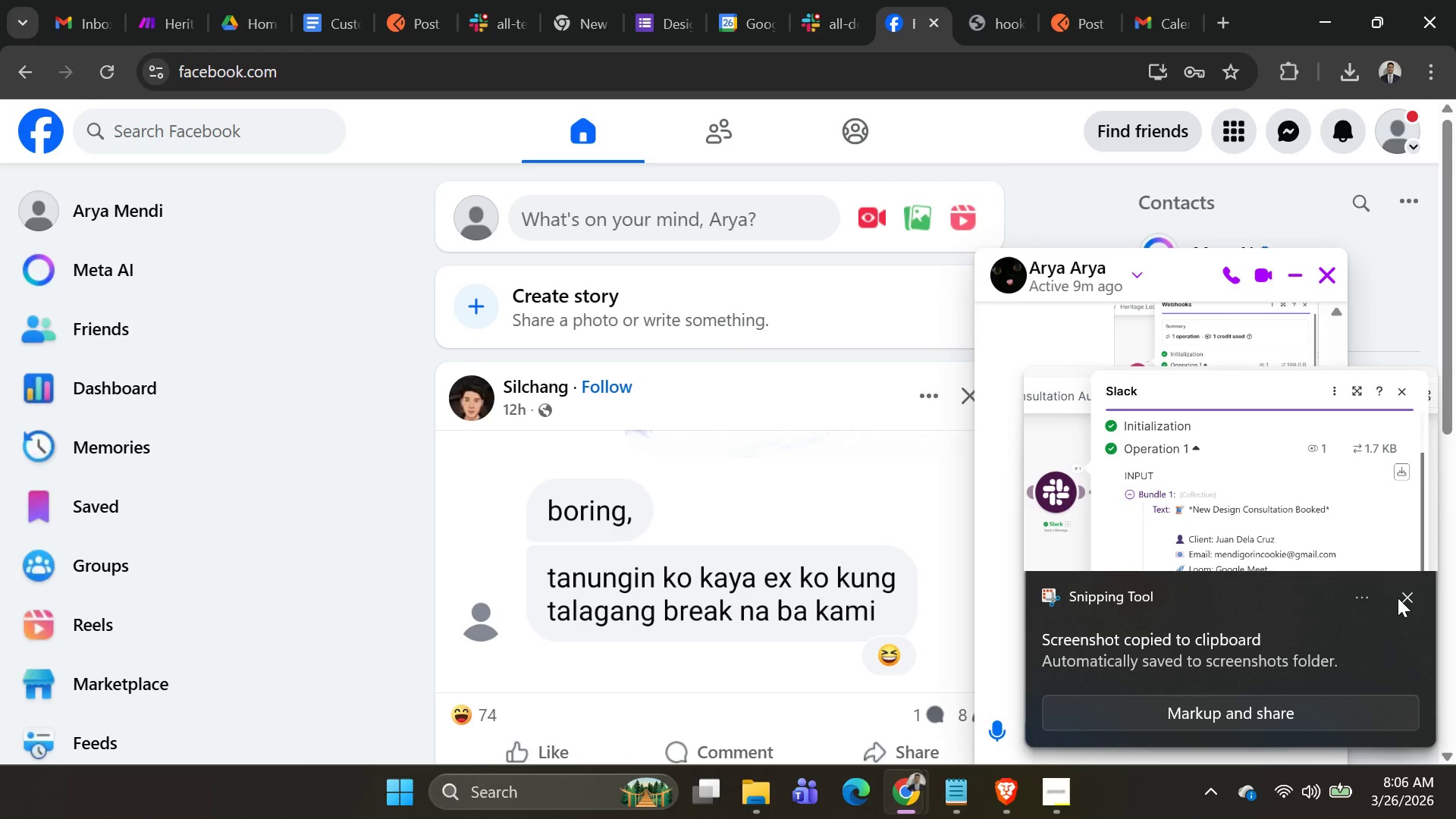 
left_click([1409, 595])
 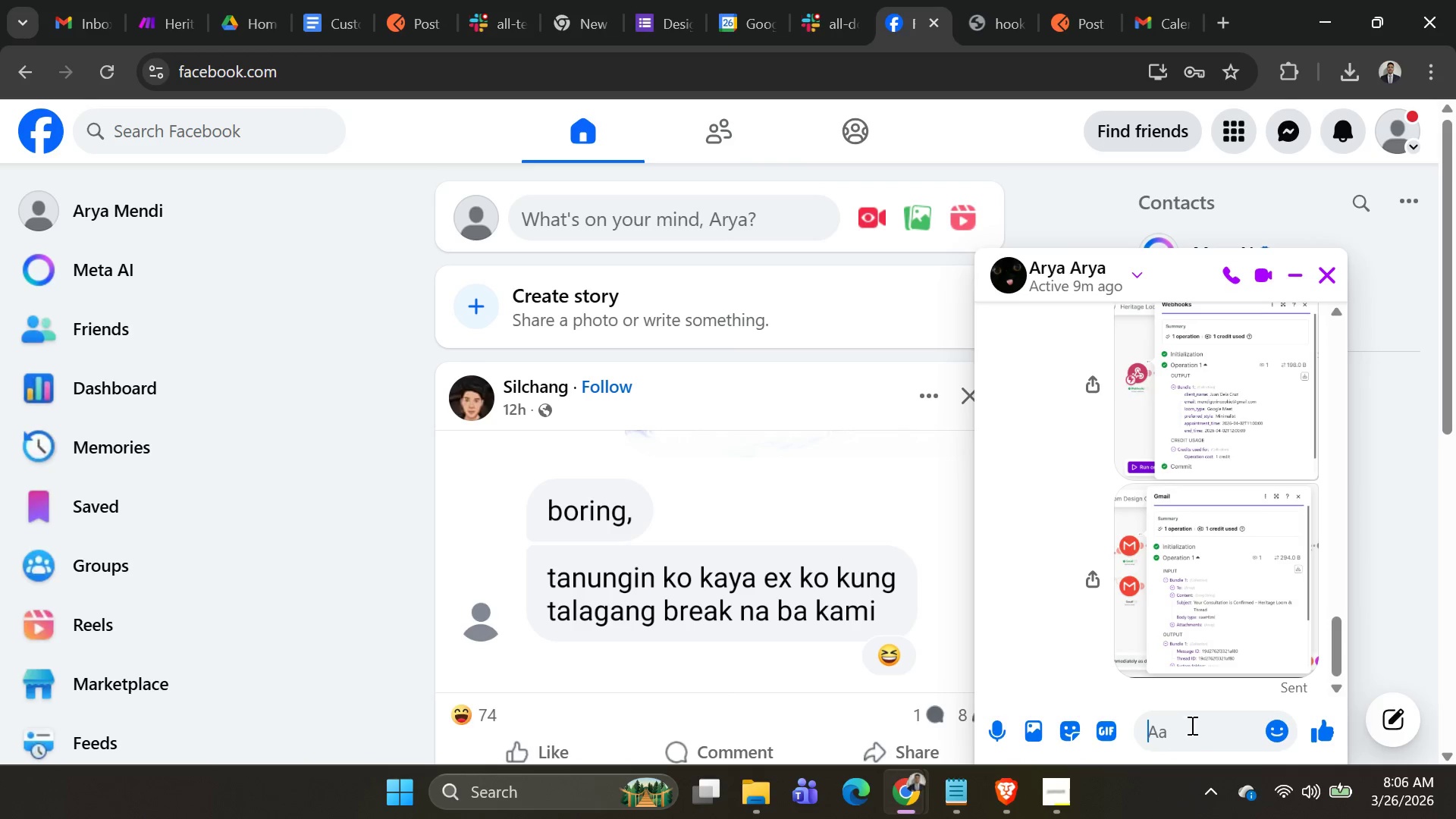 
key(Control+ControlLeft)
 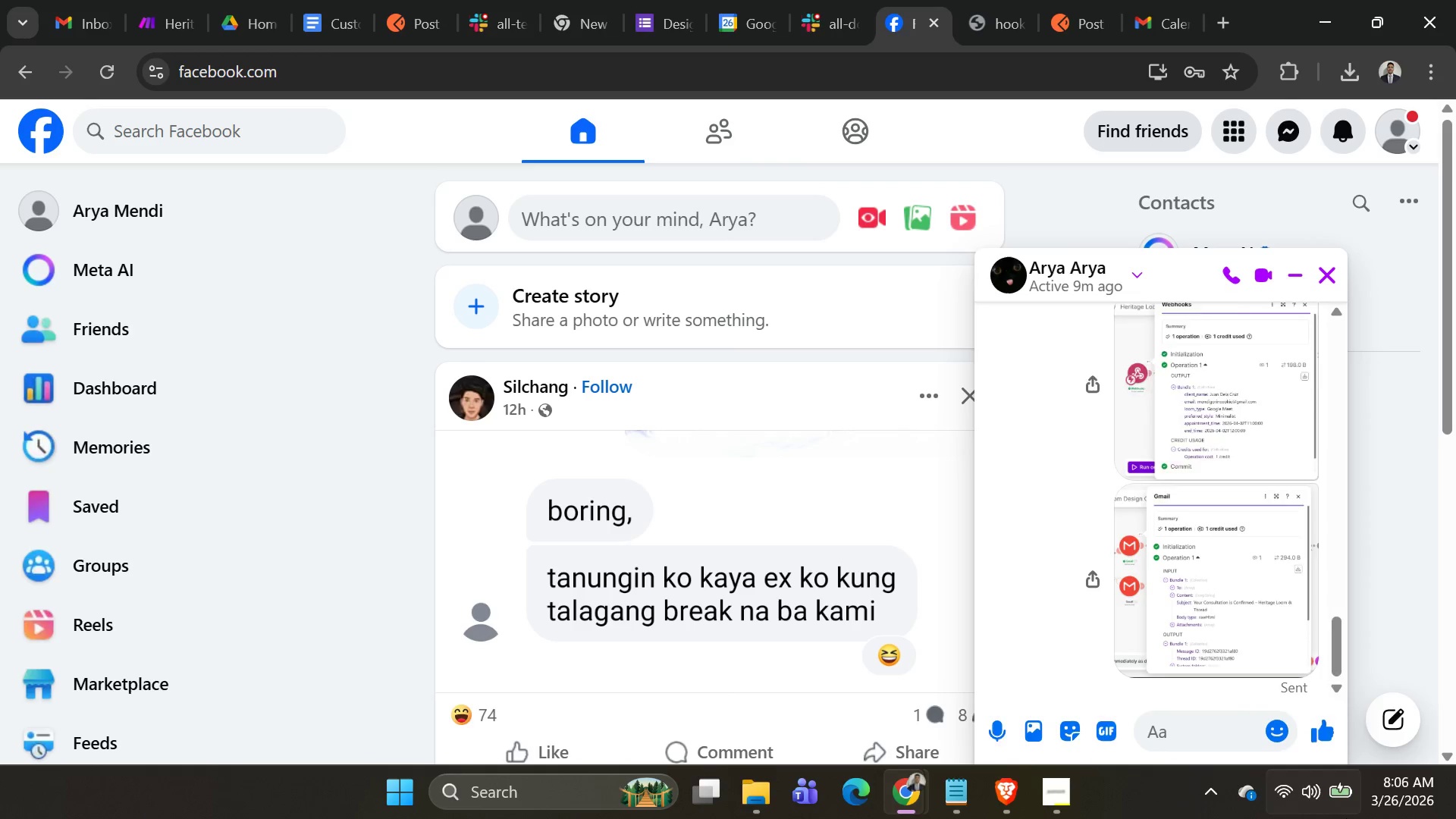 
key(Control+V)
 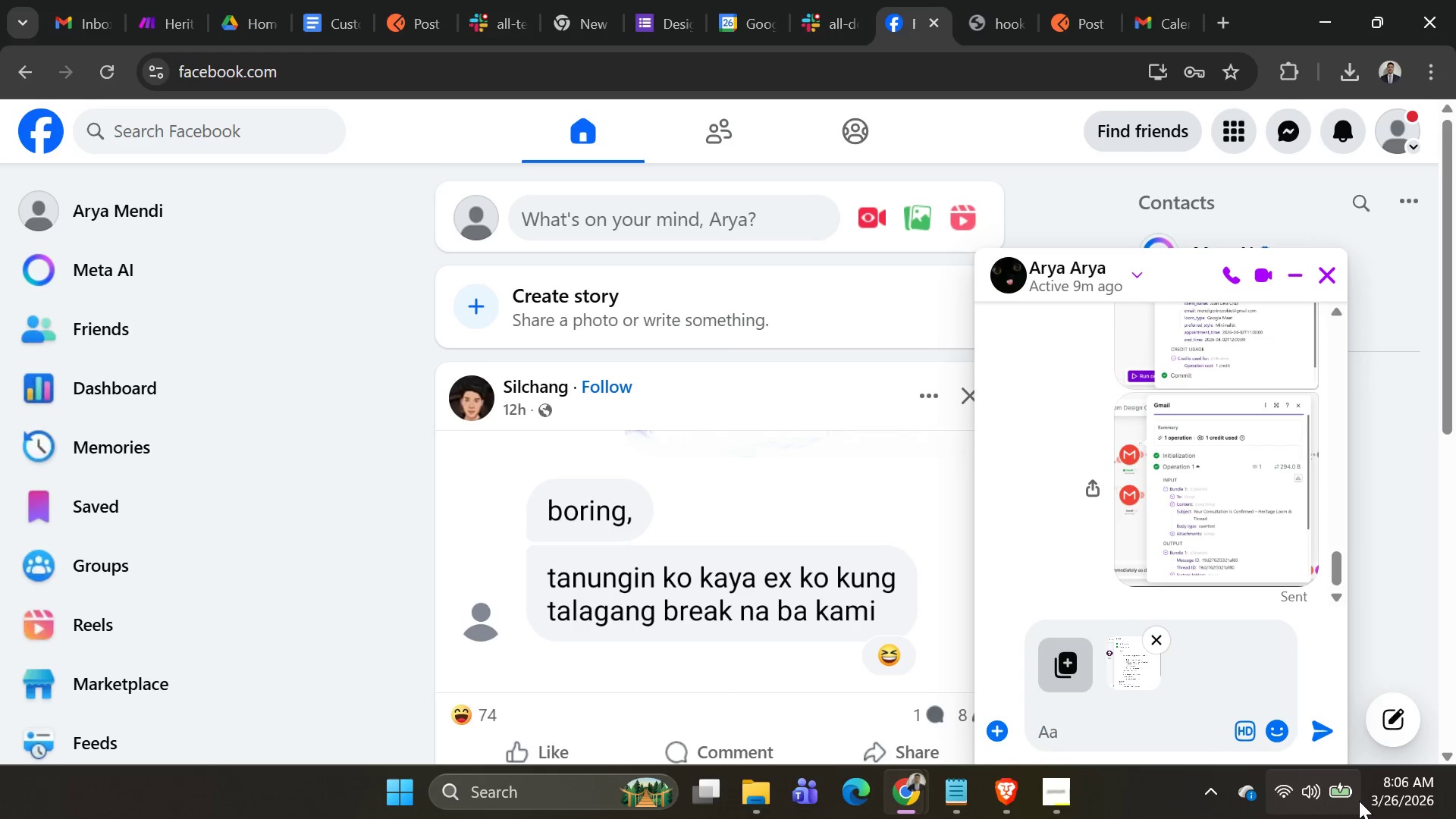 
key(Enter)
 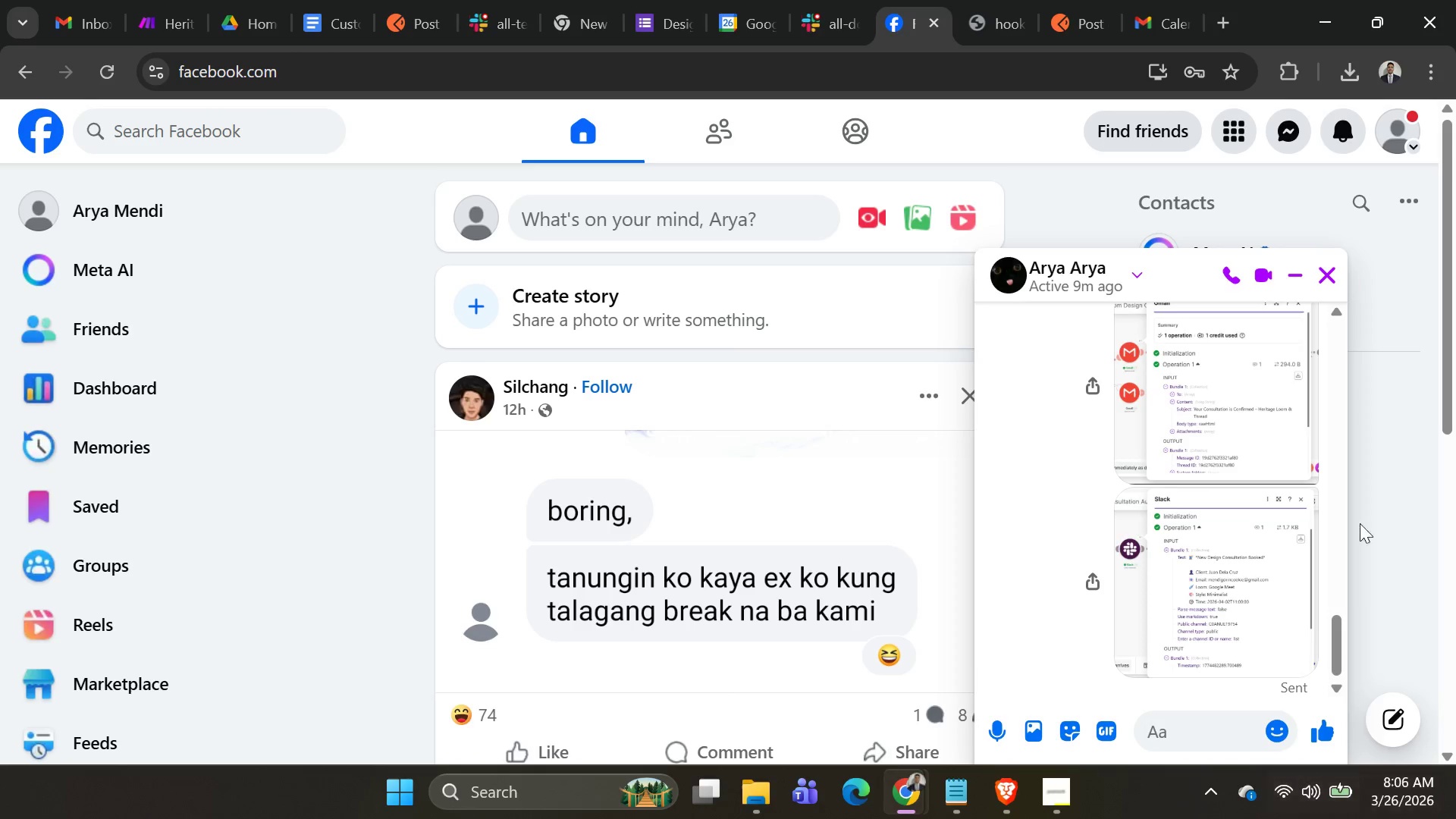 
wait(7.91)
 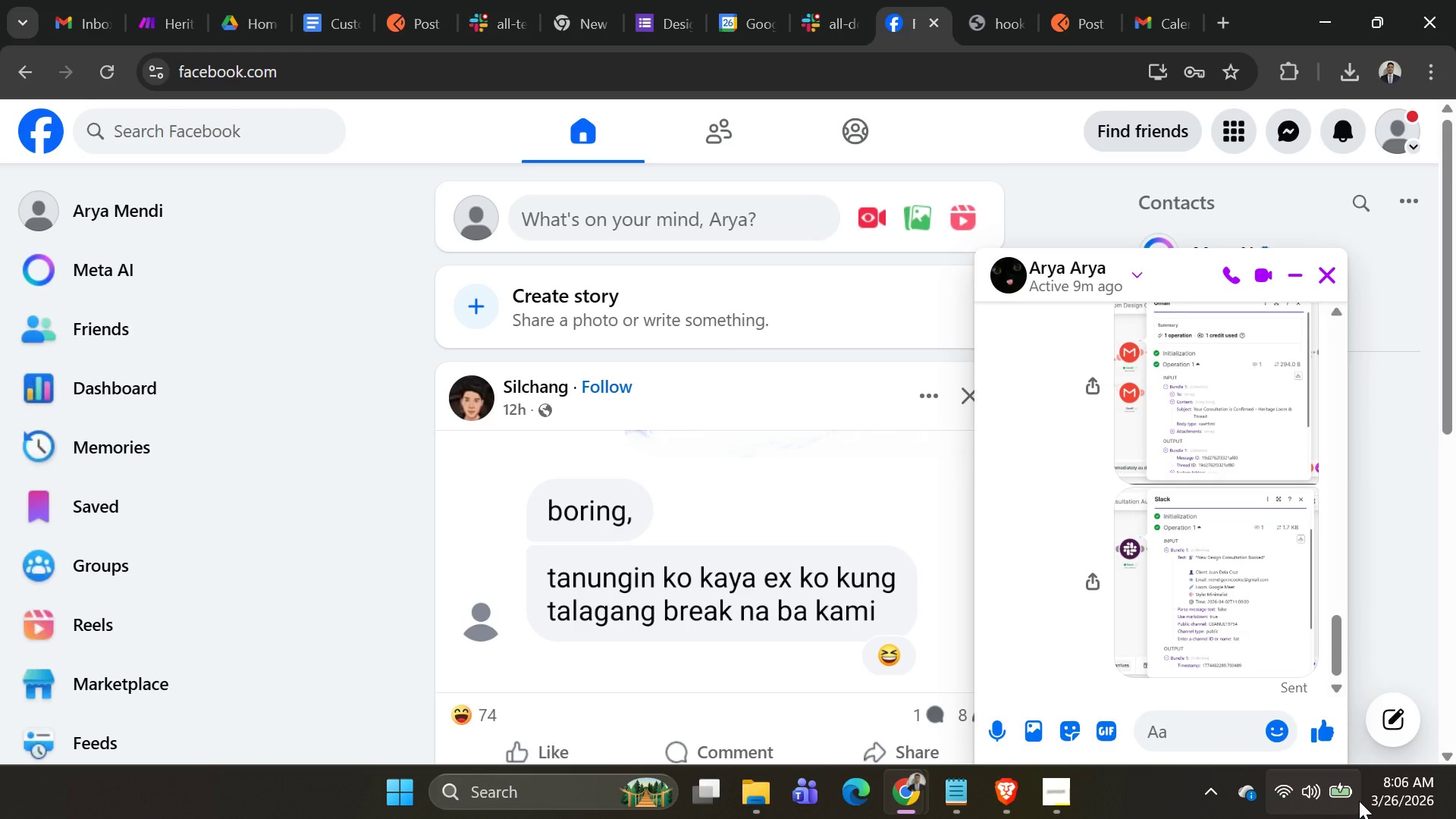 
key(Alt+AltLeft)
 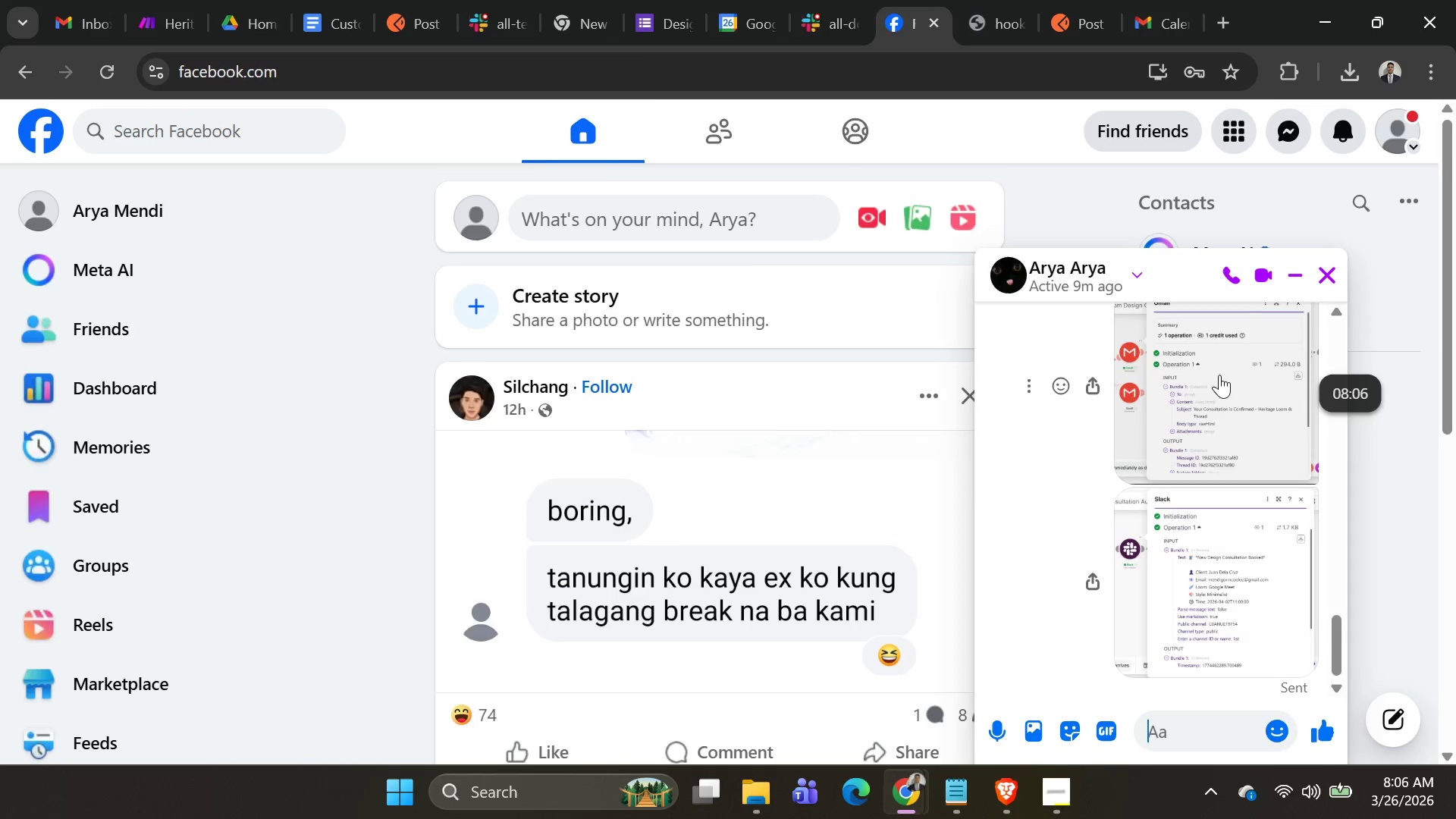 
key(Alt+Tab)
 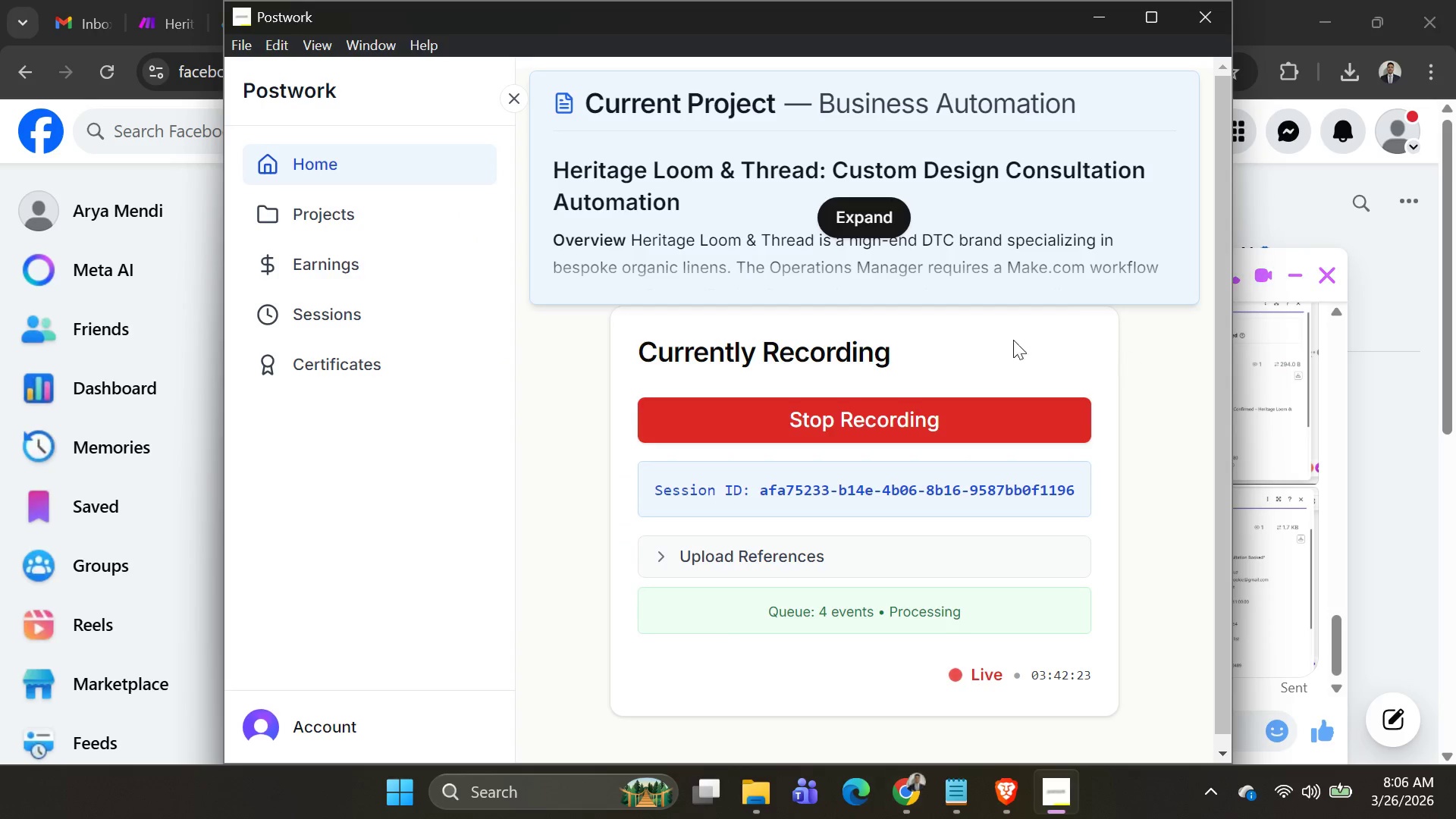 
key(Alt+AltLeft)